 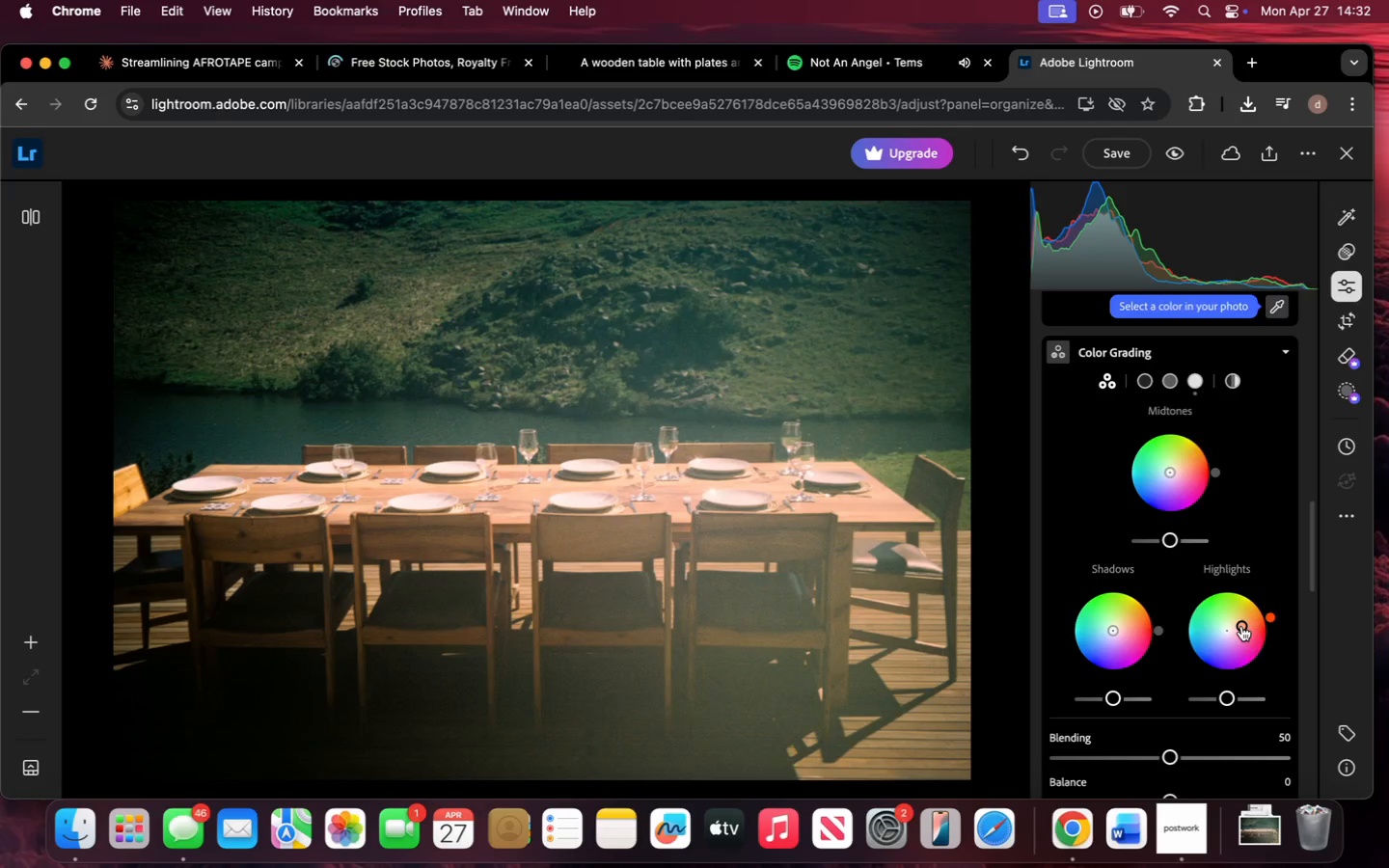 
left_click([1241, 626])
 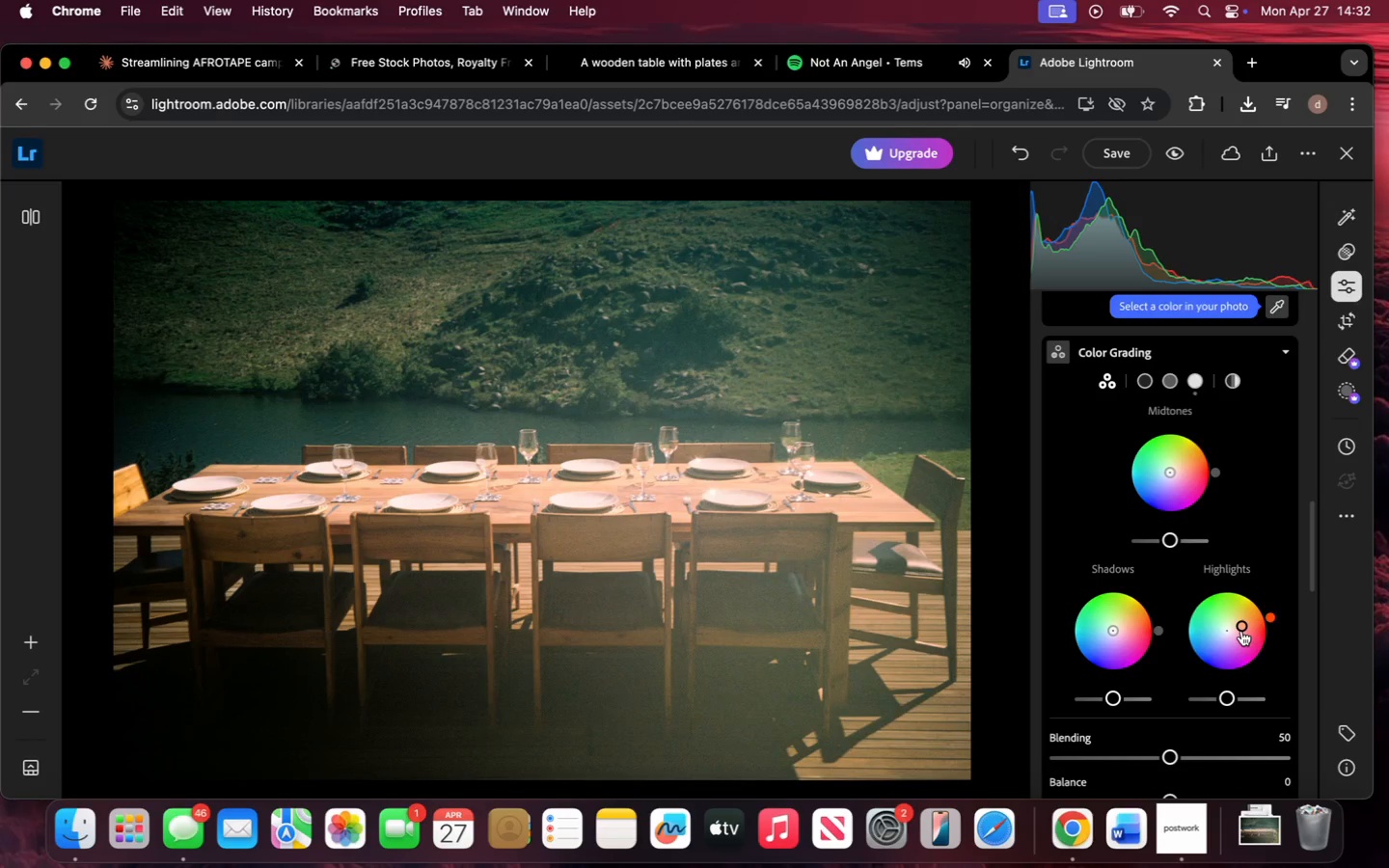 
scroll: coordinate [1226, 539], scroll_direction: down, amount: 44.0
 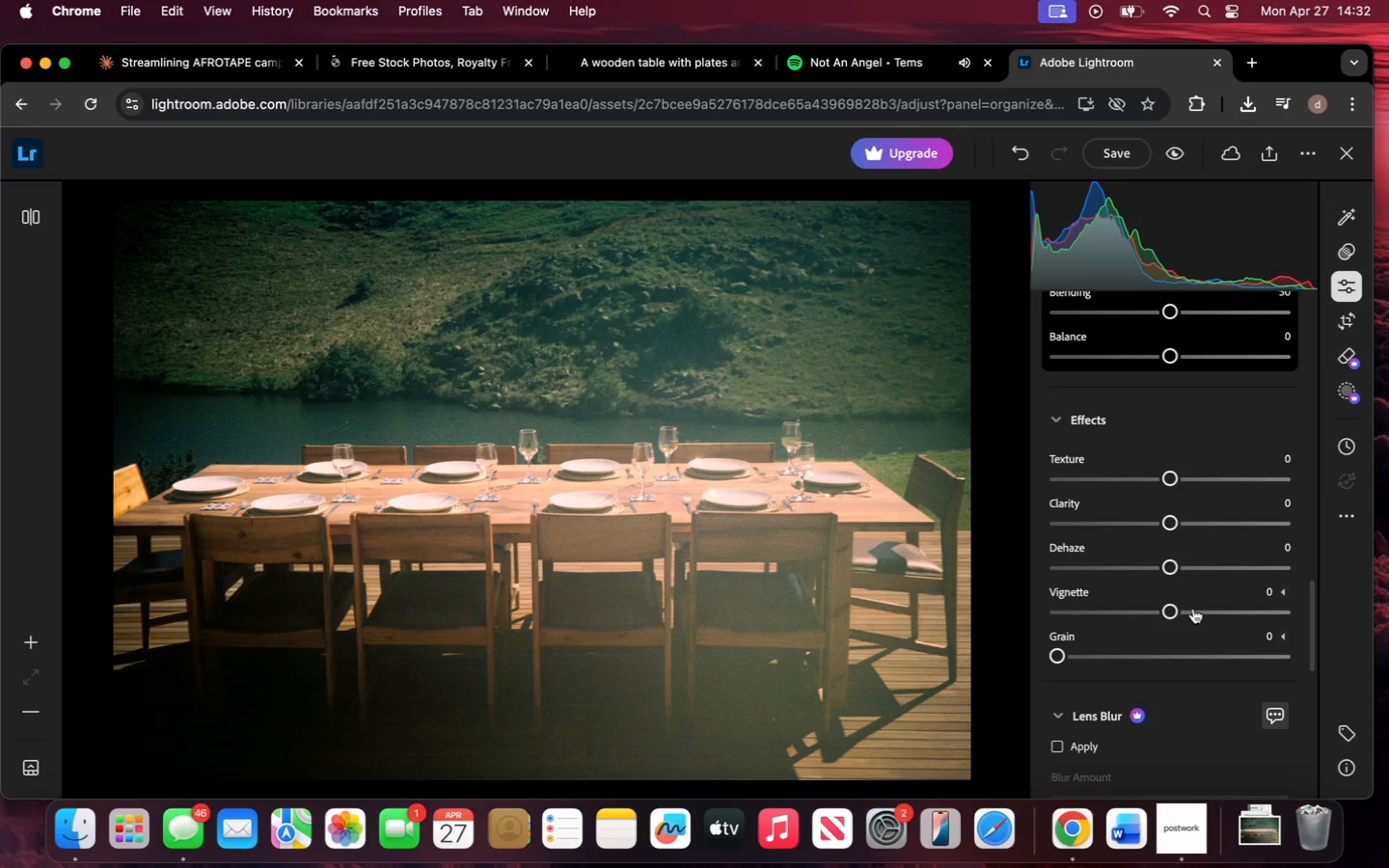 
left_click([1143, 611])
 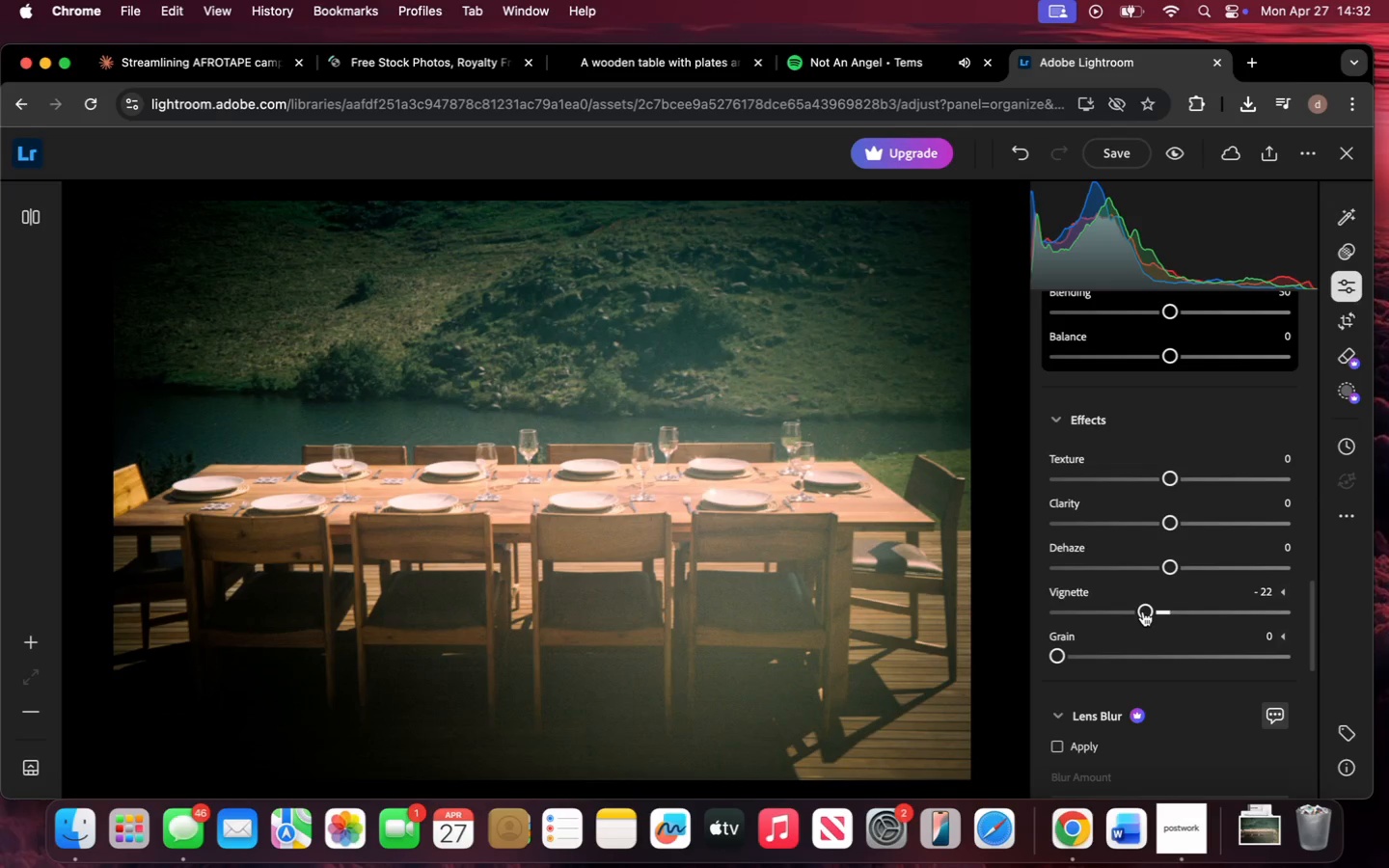 
left_click([1143, 611])
 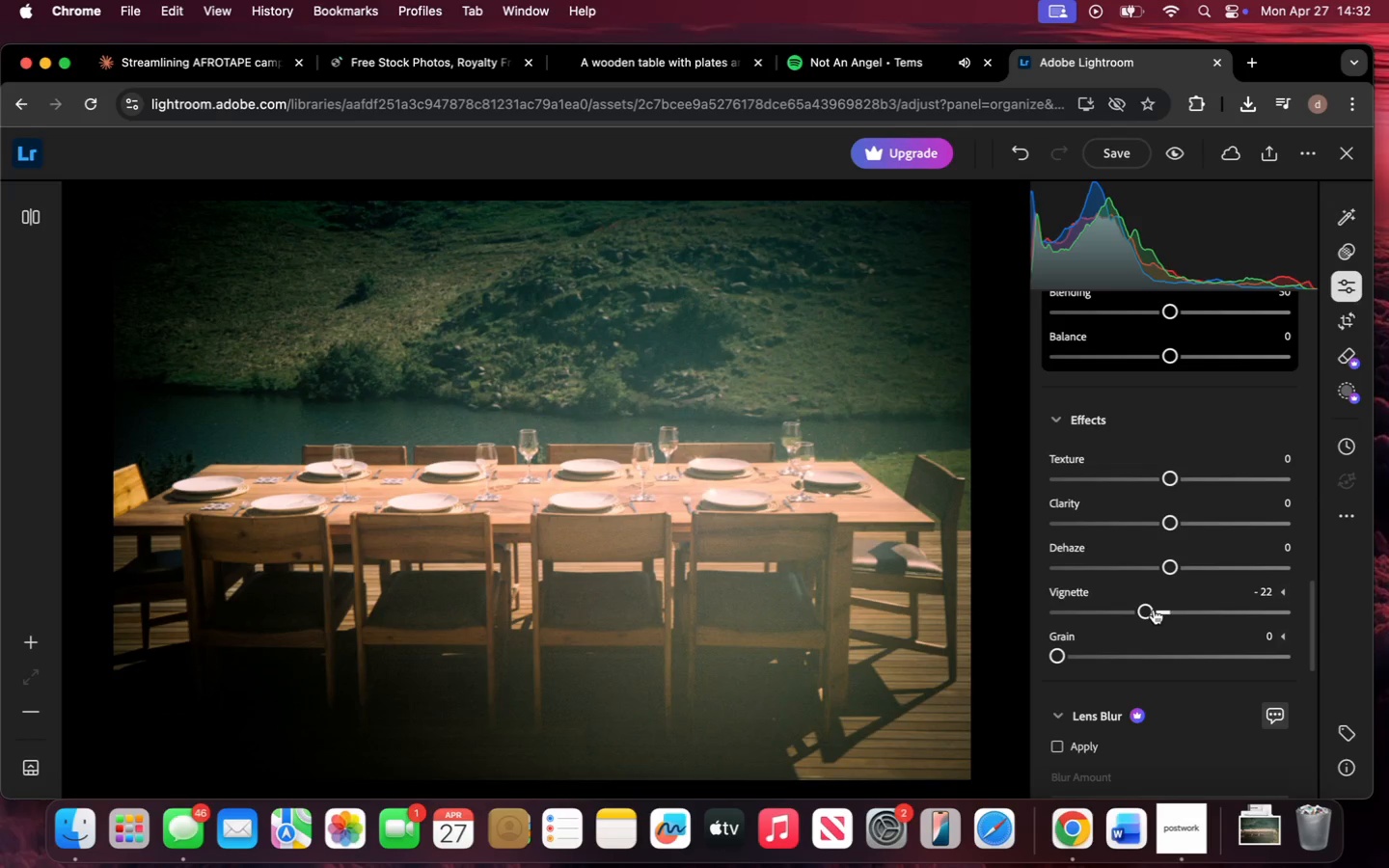 
left_click([1154, 610])
 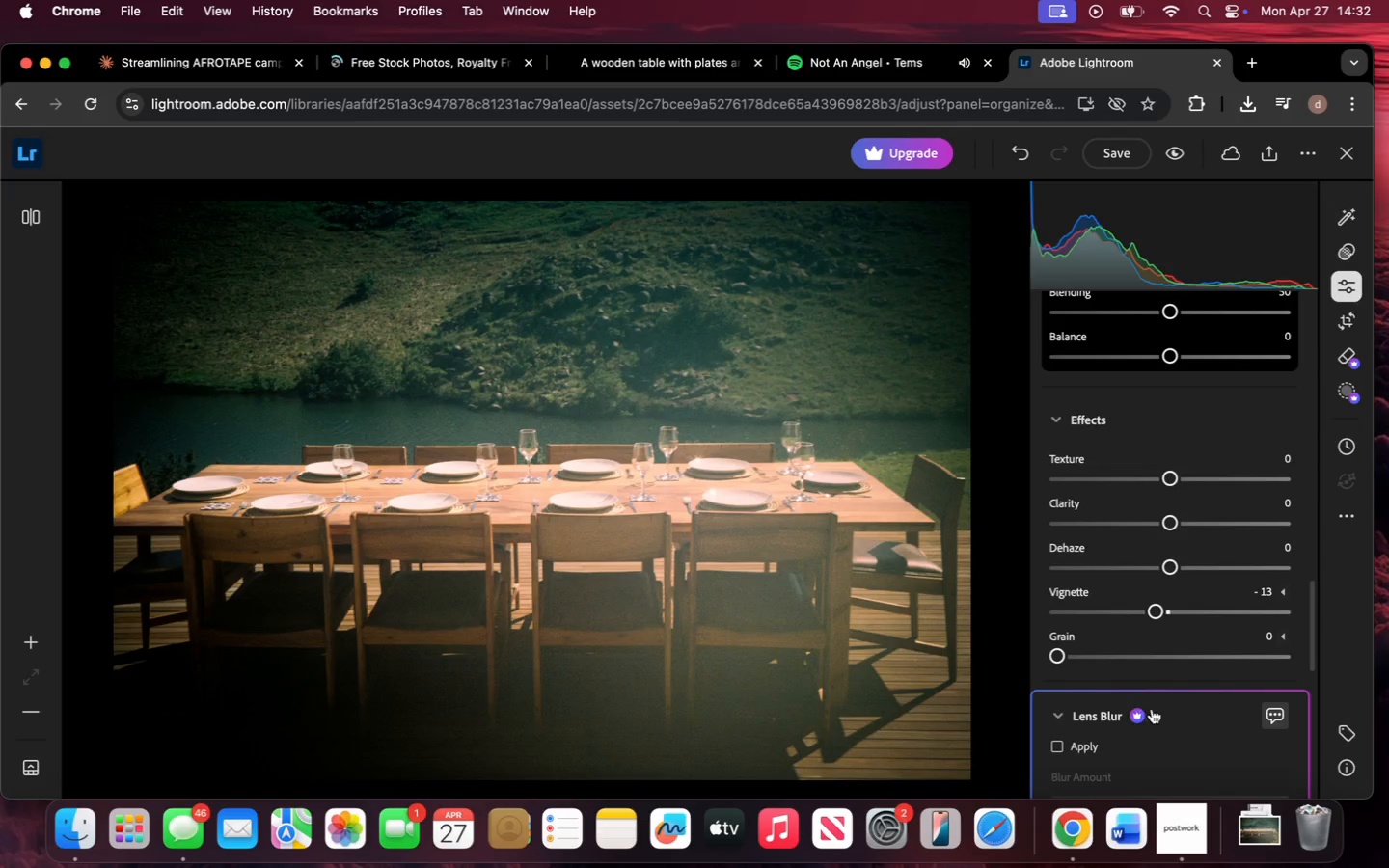 
left_click([1174, 835])